 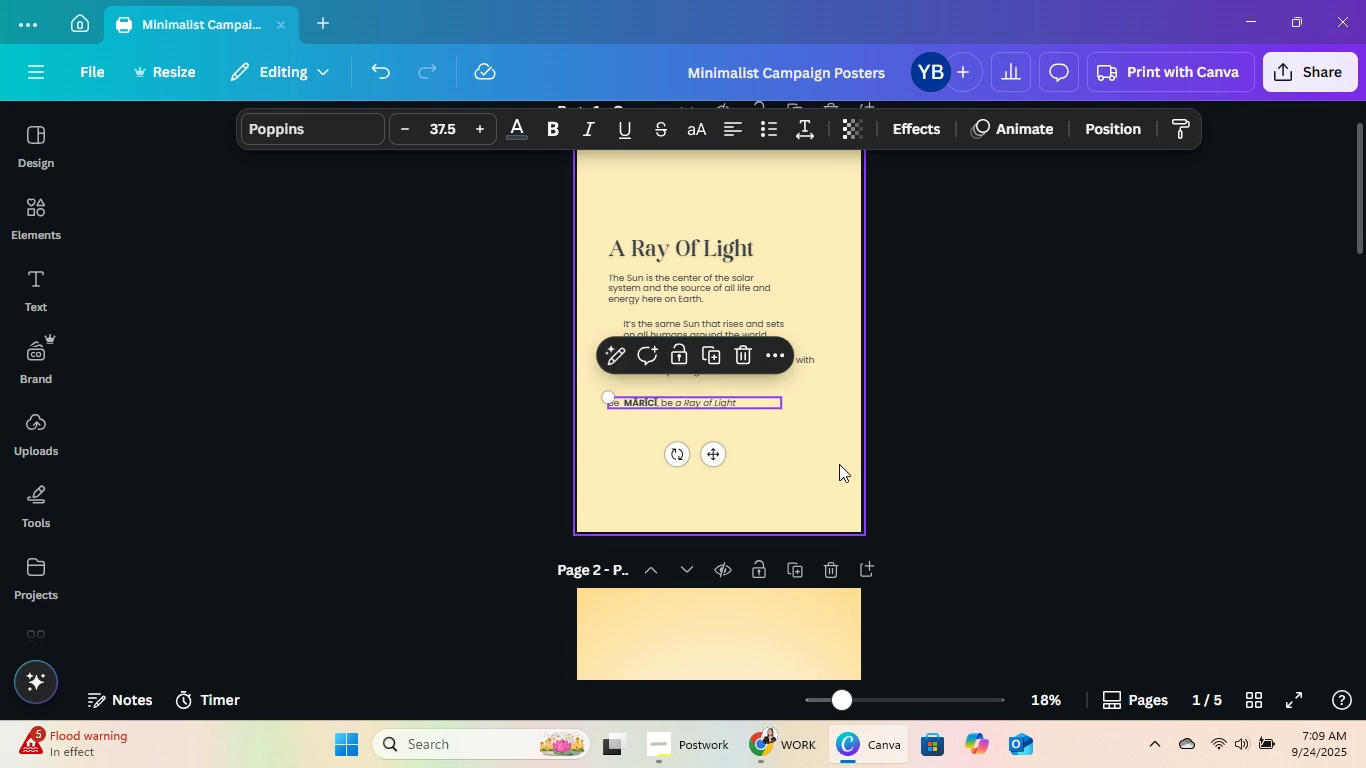 
key(ArrowRight)
 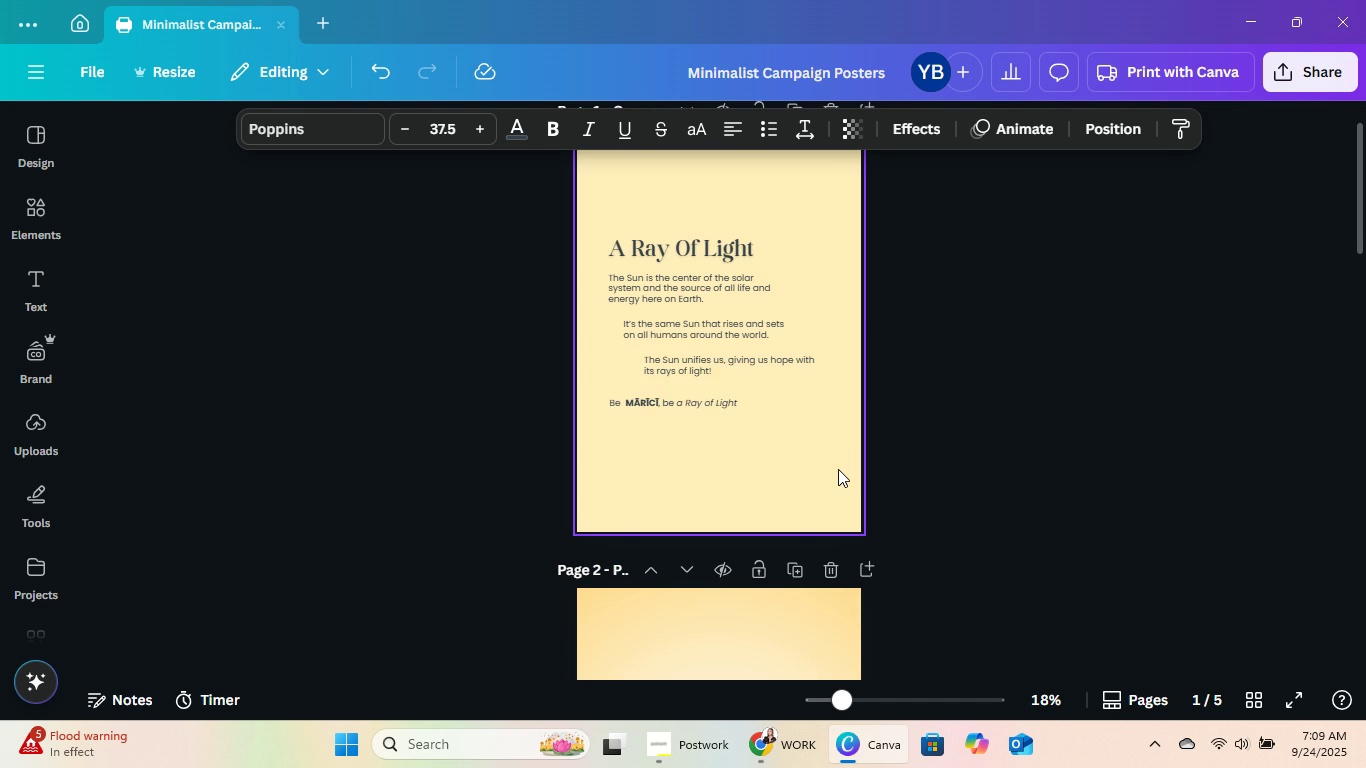 
key(ArrowRight)
 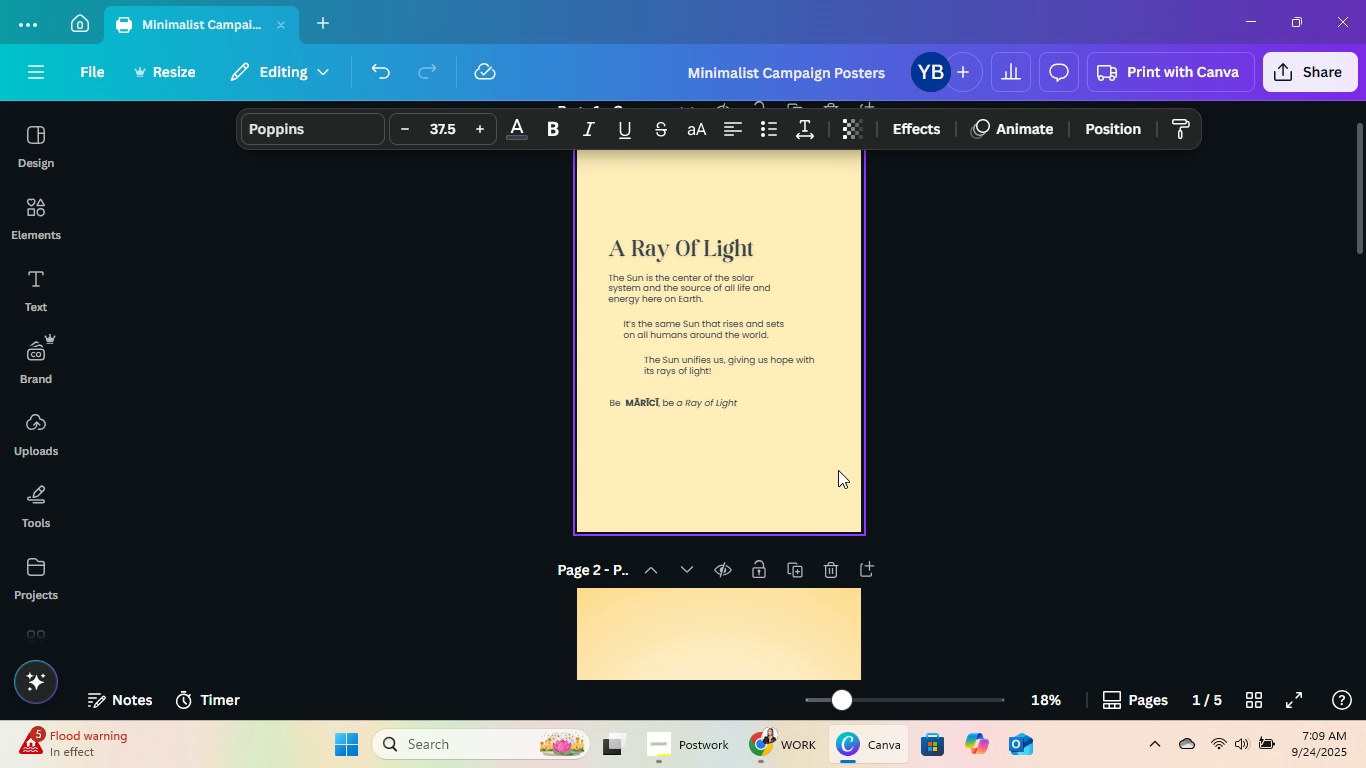 
key(Control+ControlRight)
 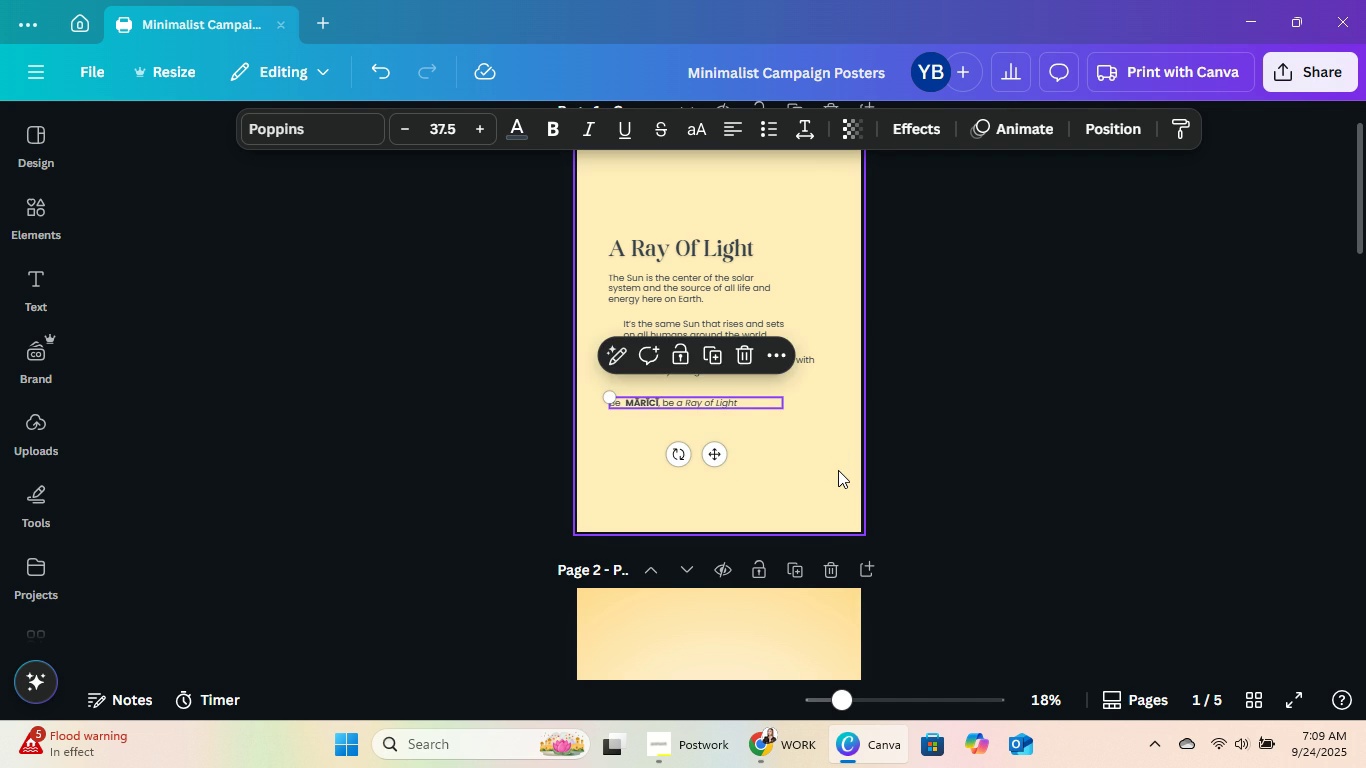 
key(Control+ControlRight)
 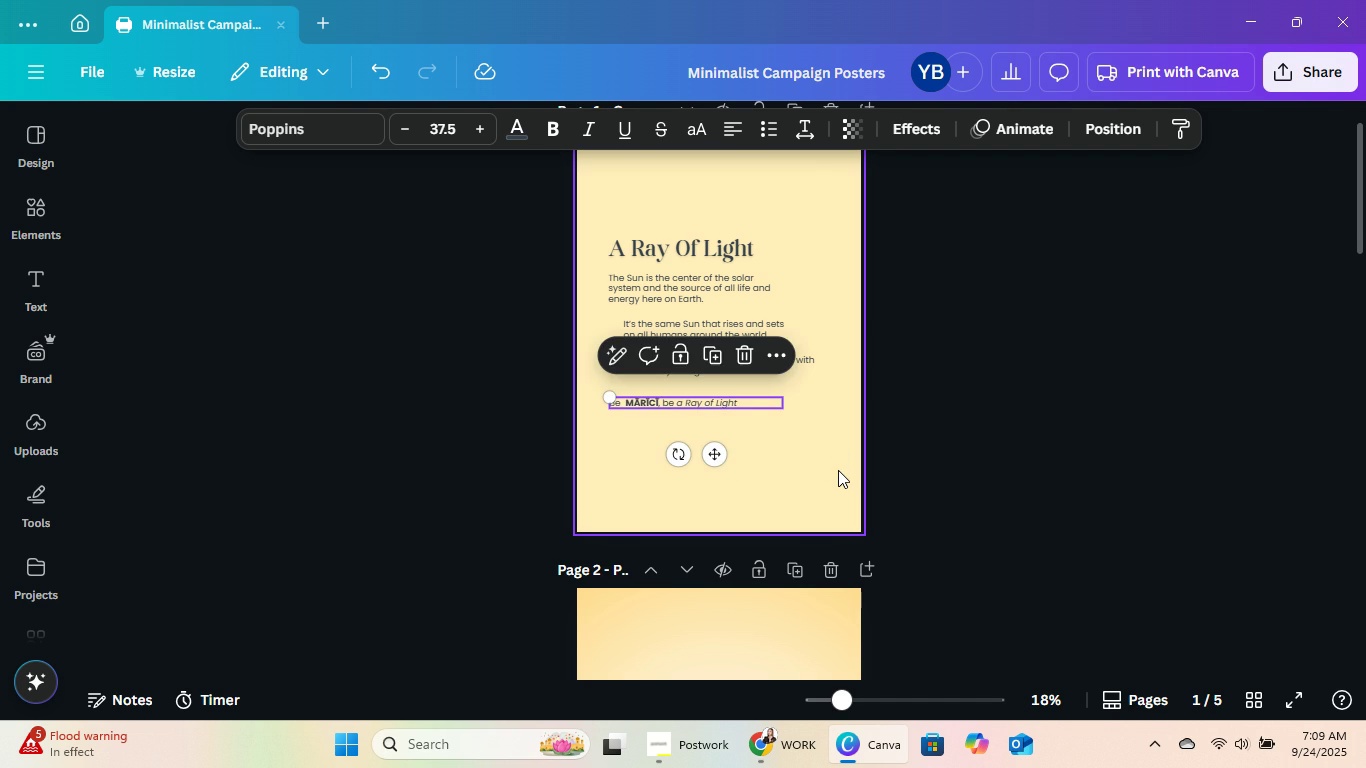 
key(Control+ControlRight)
 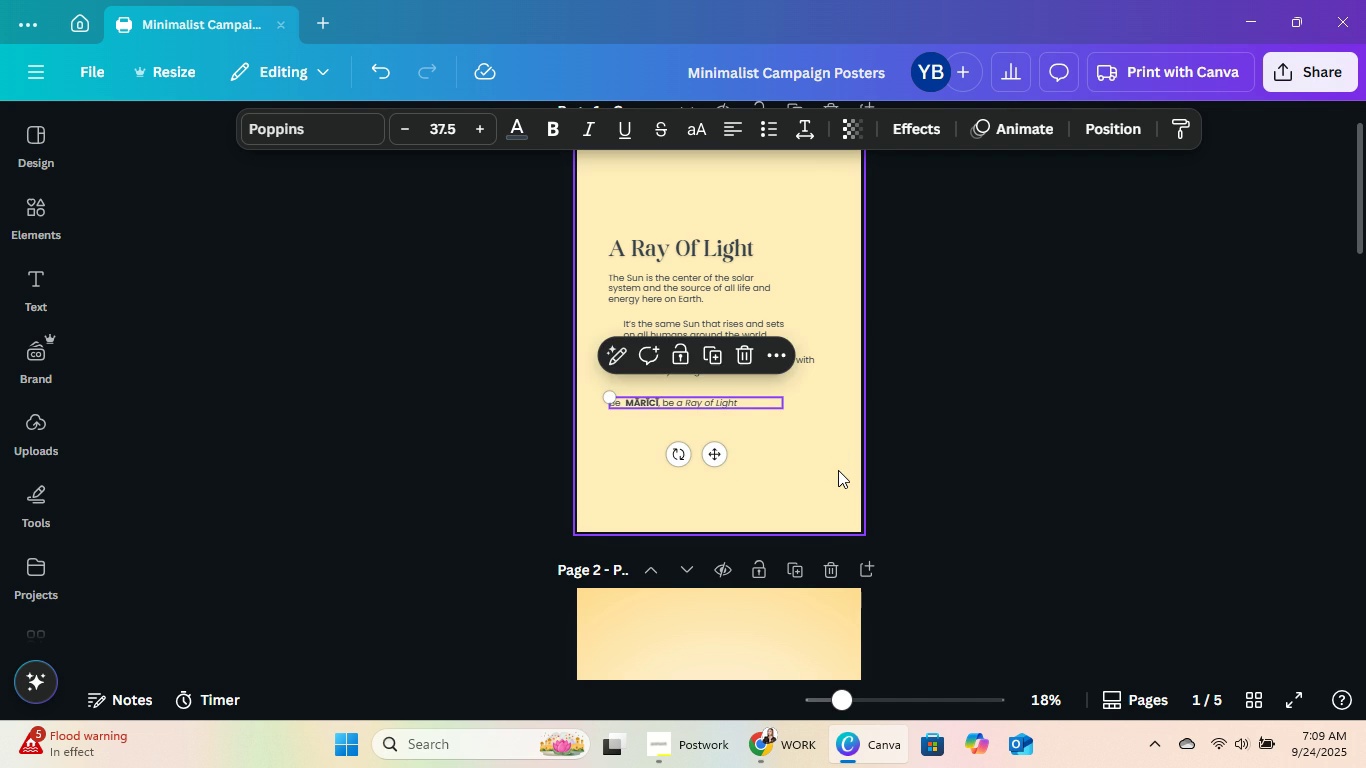 
key(Control+ControlRight)
 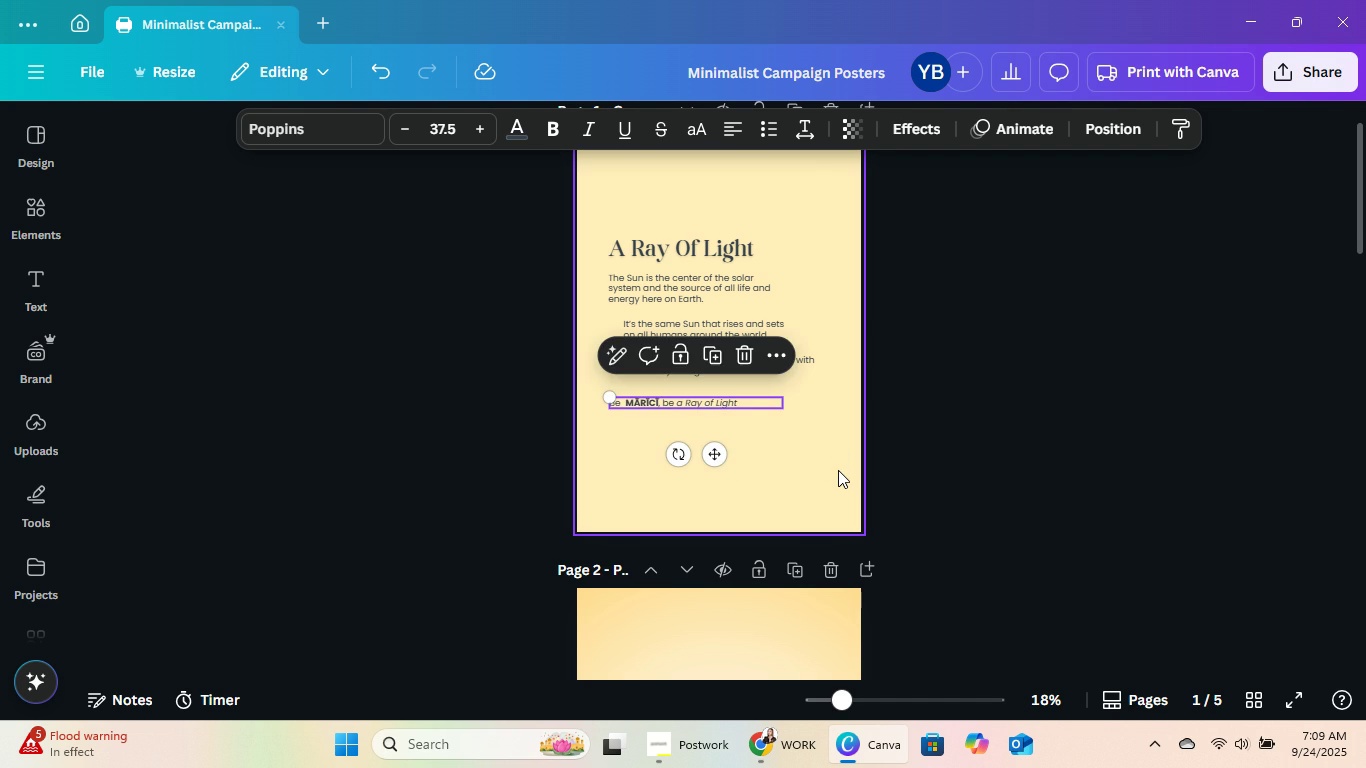 
key(Control+ControlRight)
 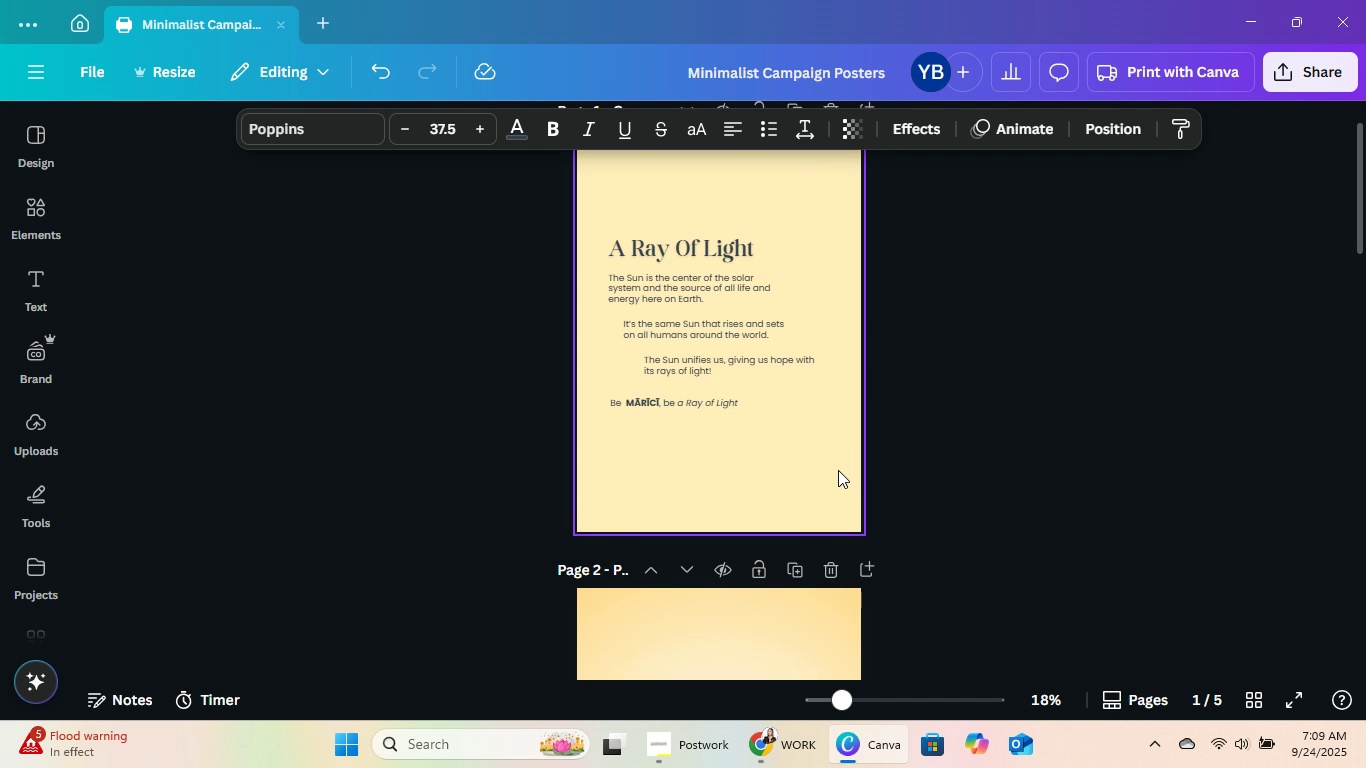 
key(ArrowRight)
 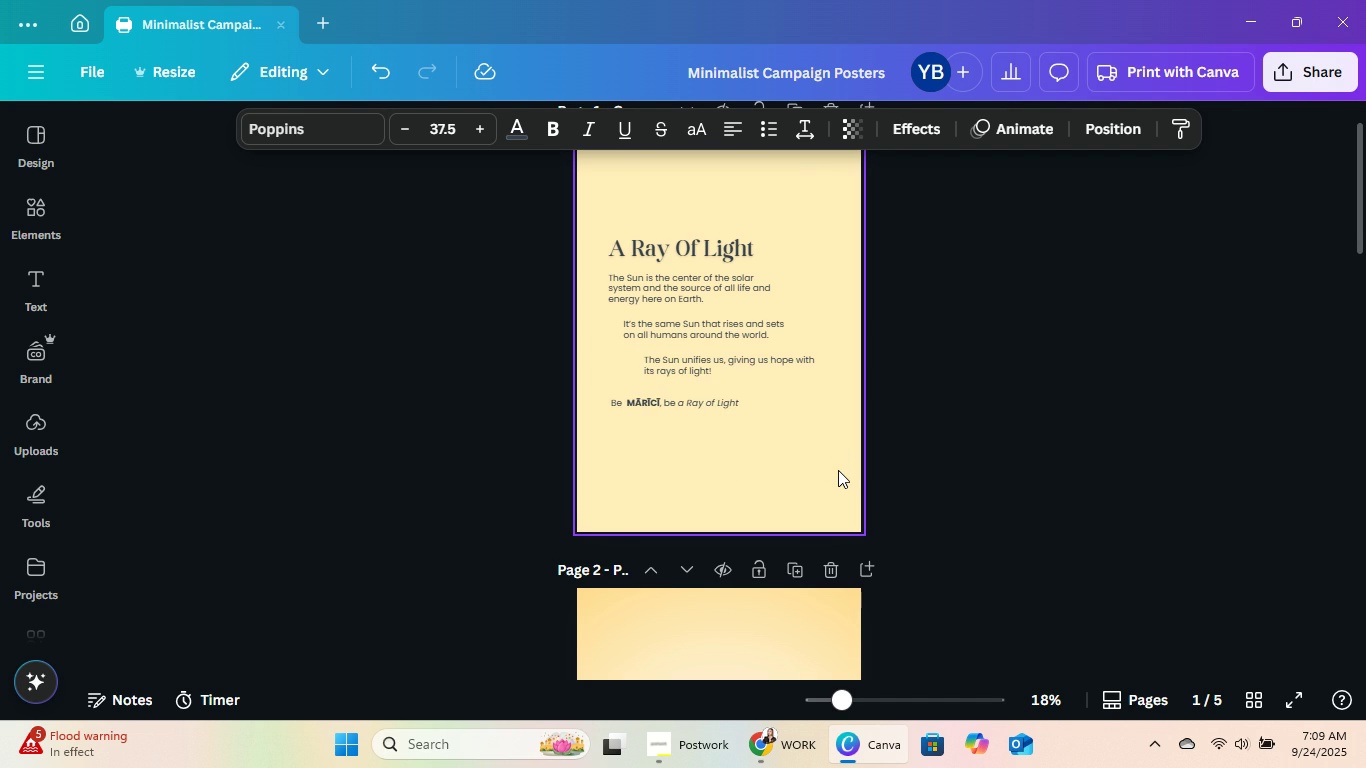 
key(ArrowRight)